 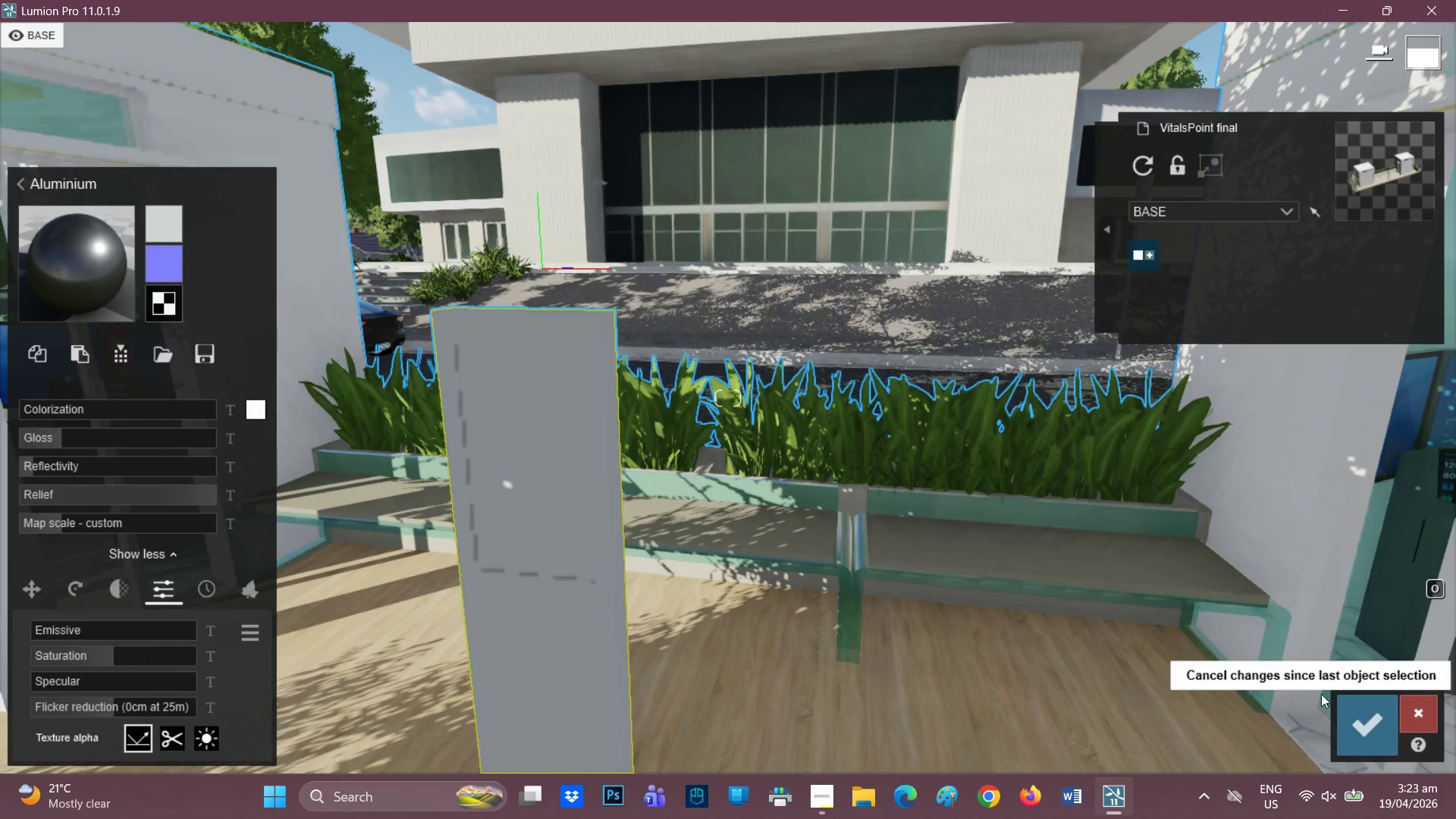 
scroll: coordinate [522, 413], scroll_direction: down, amount: 7.0
 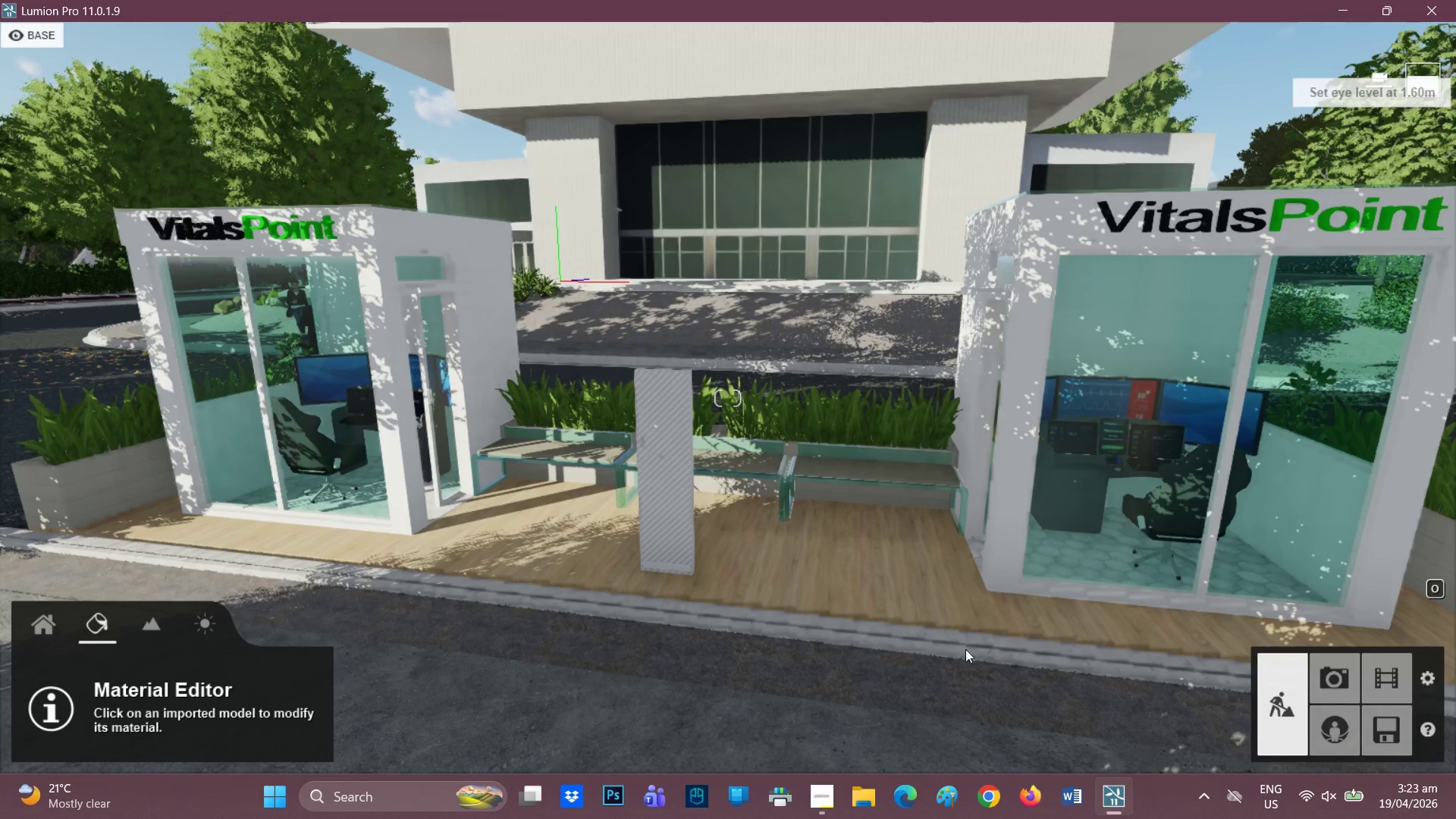 
wait(7.11)
 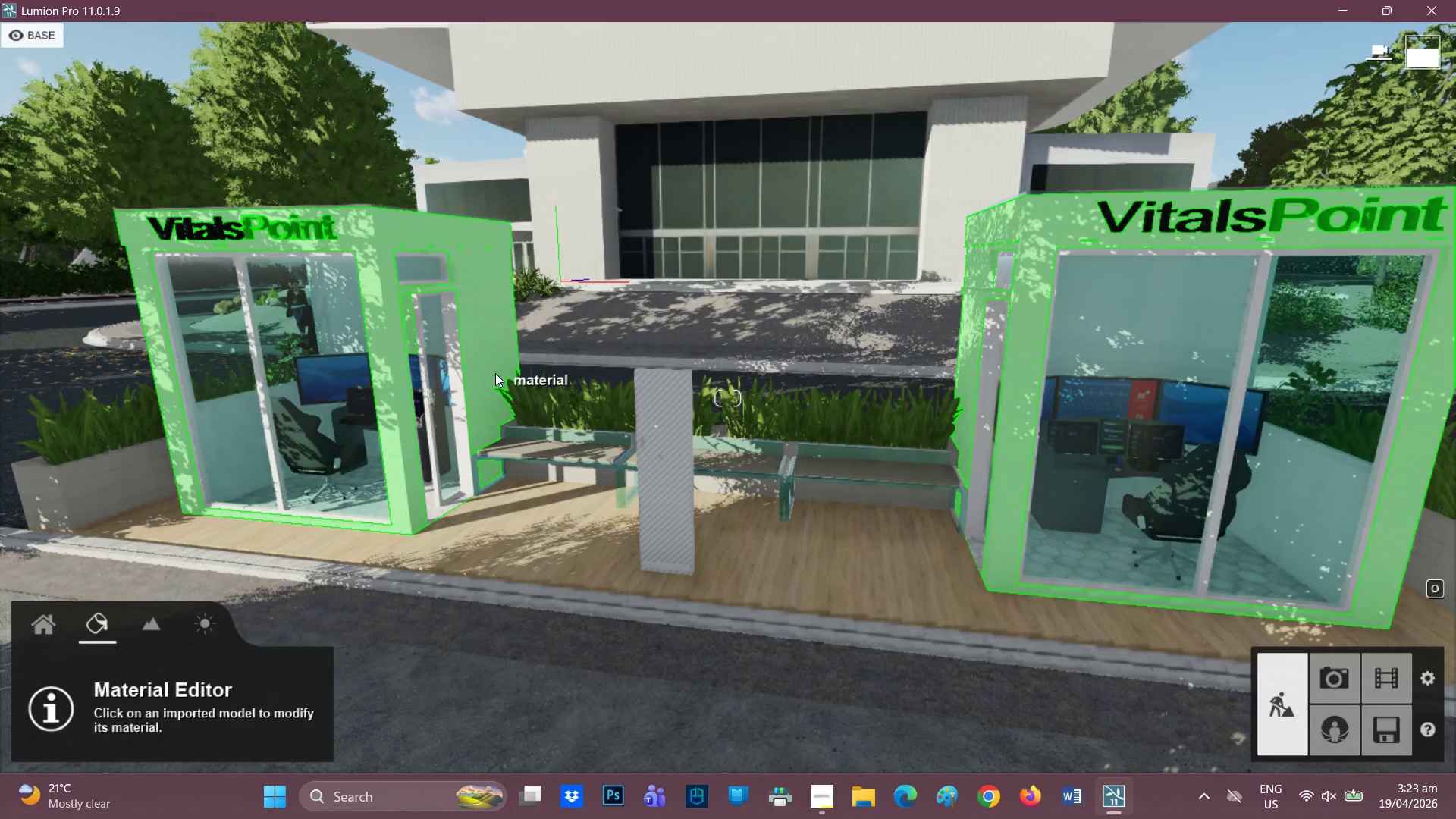 
mouse_move([55, 625])
 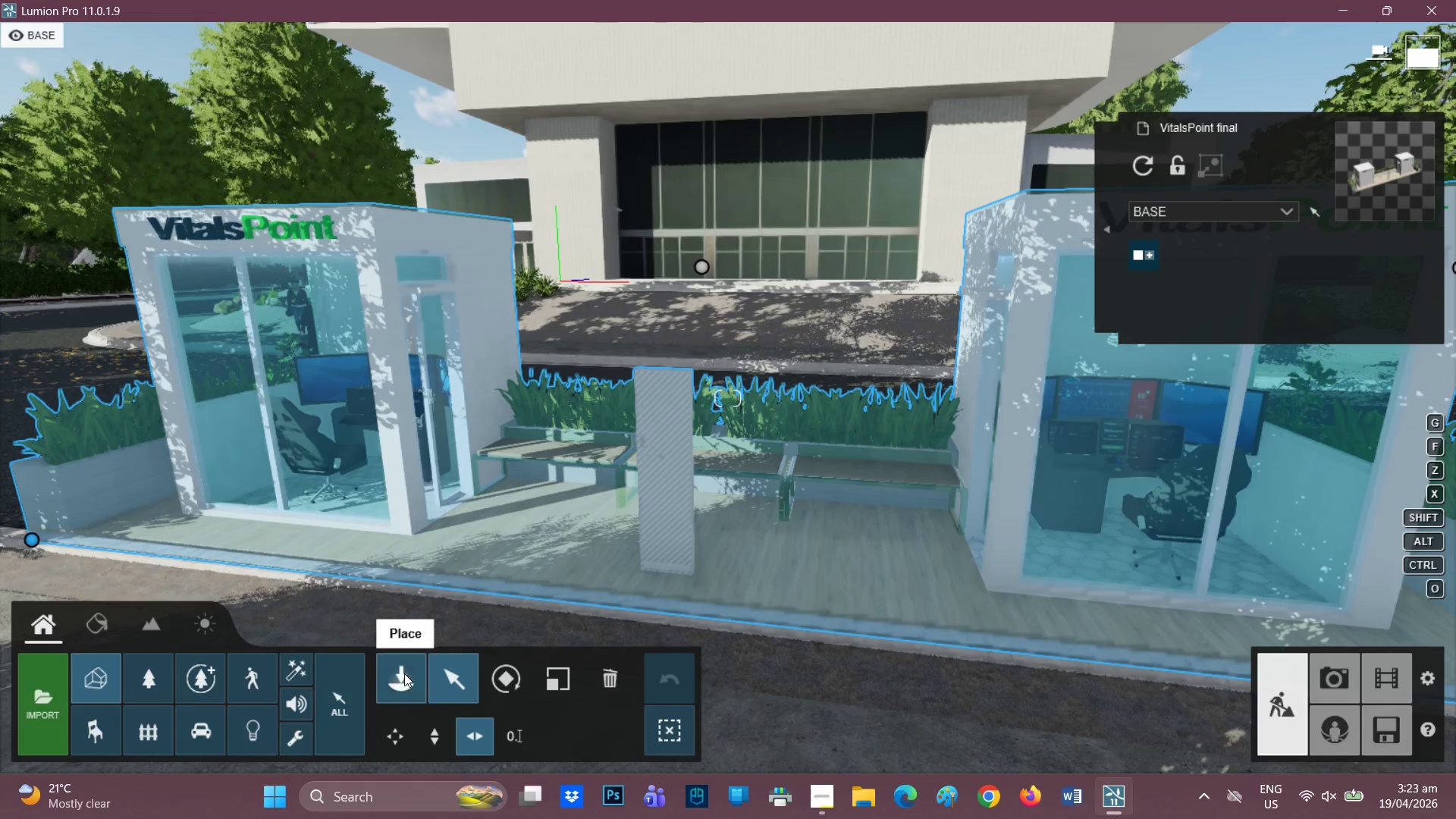 
left_click([404, 673])
 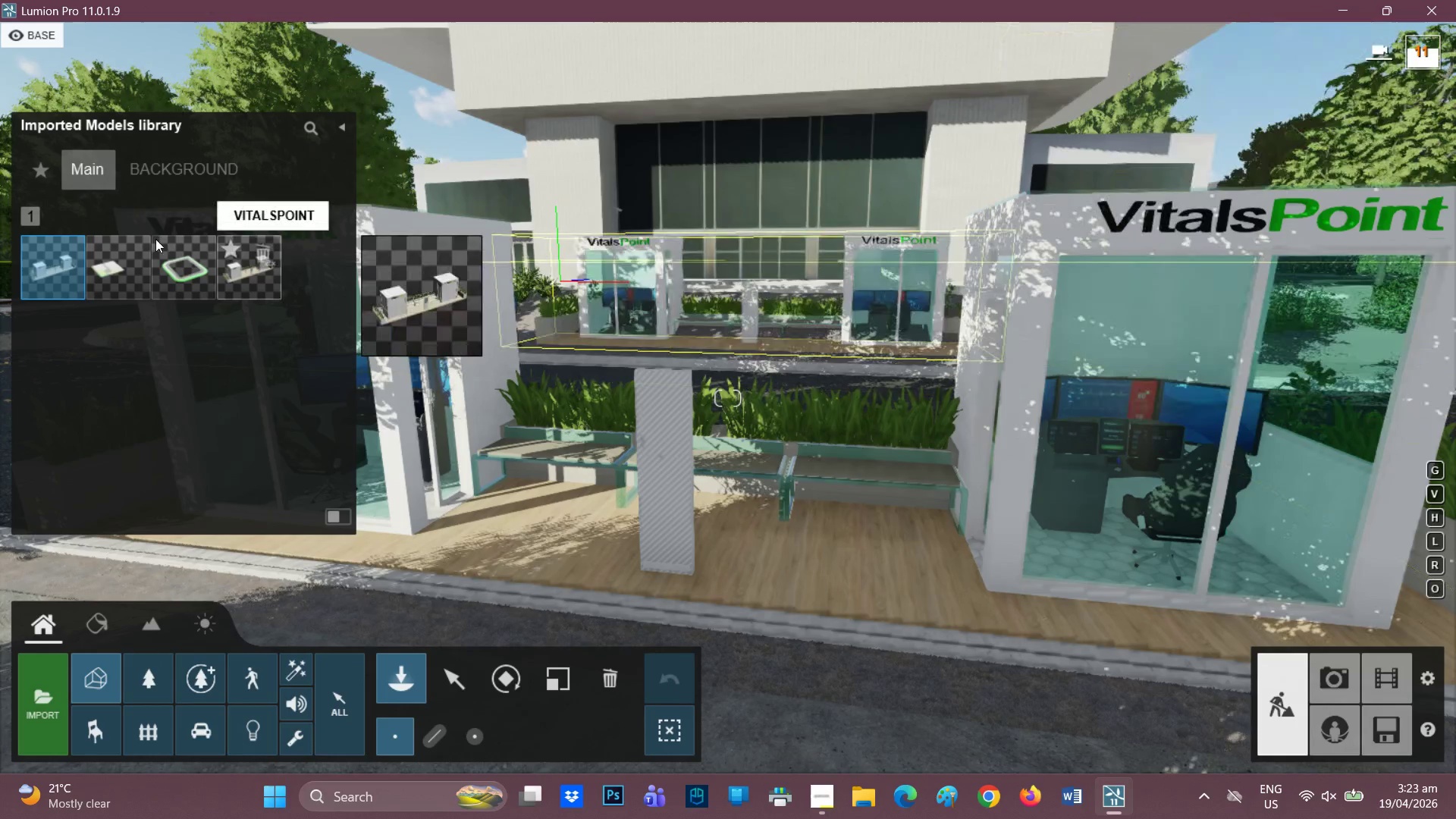 
mouse_move([83, 271])
 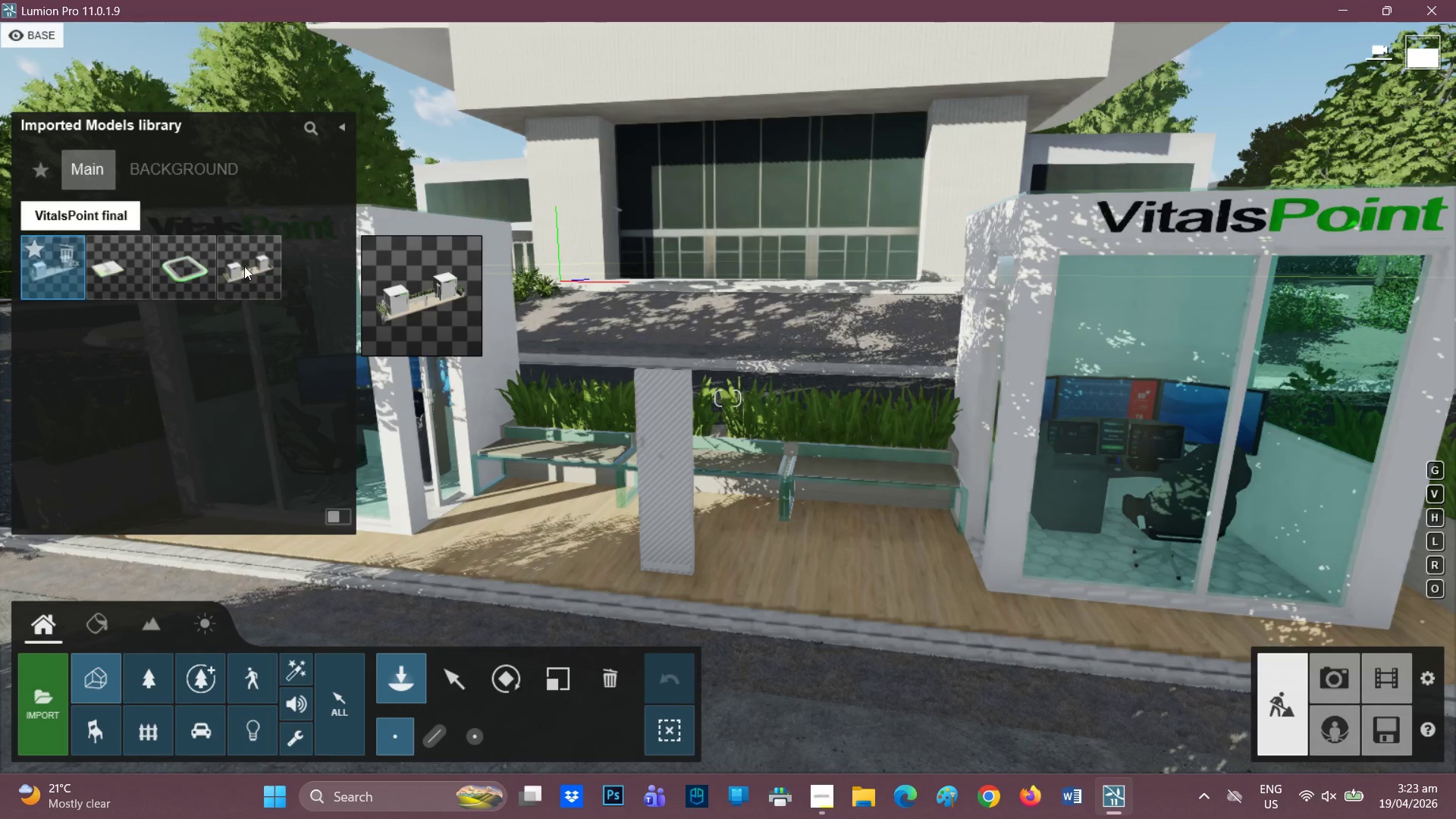 
mouse_move([218, 268])
 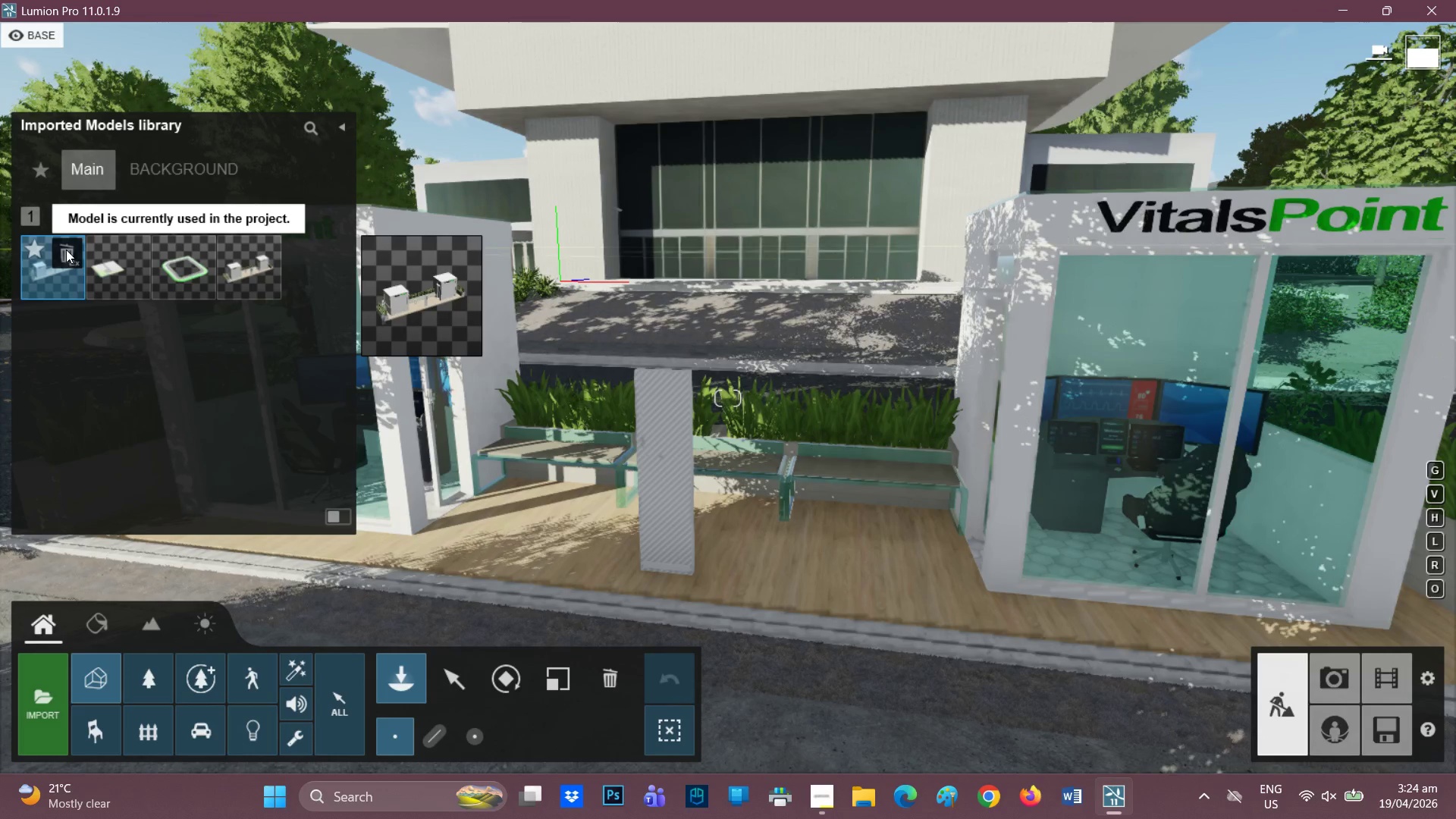 
double_click([61, 254])
 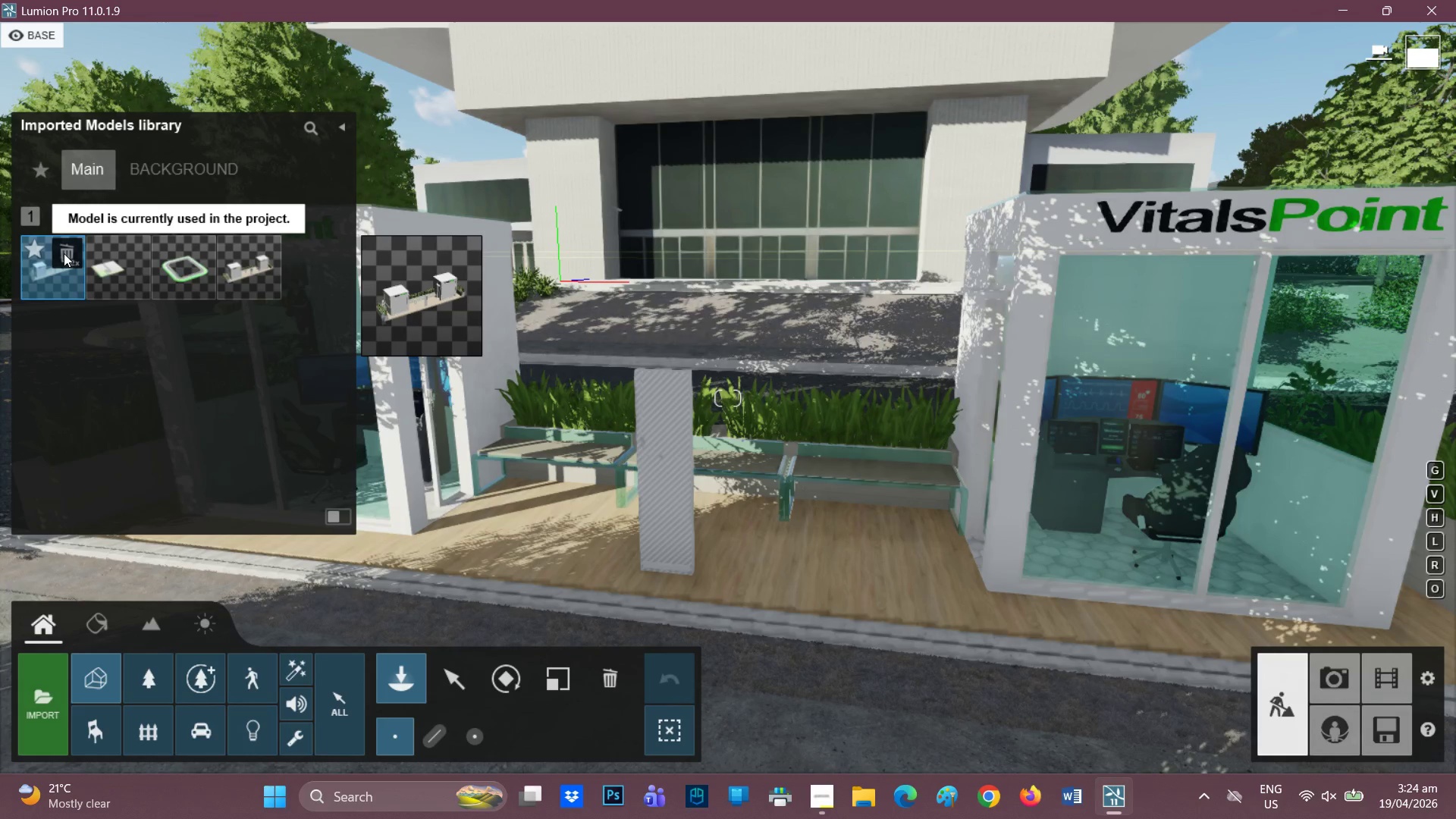 
double_click([64, 253])
 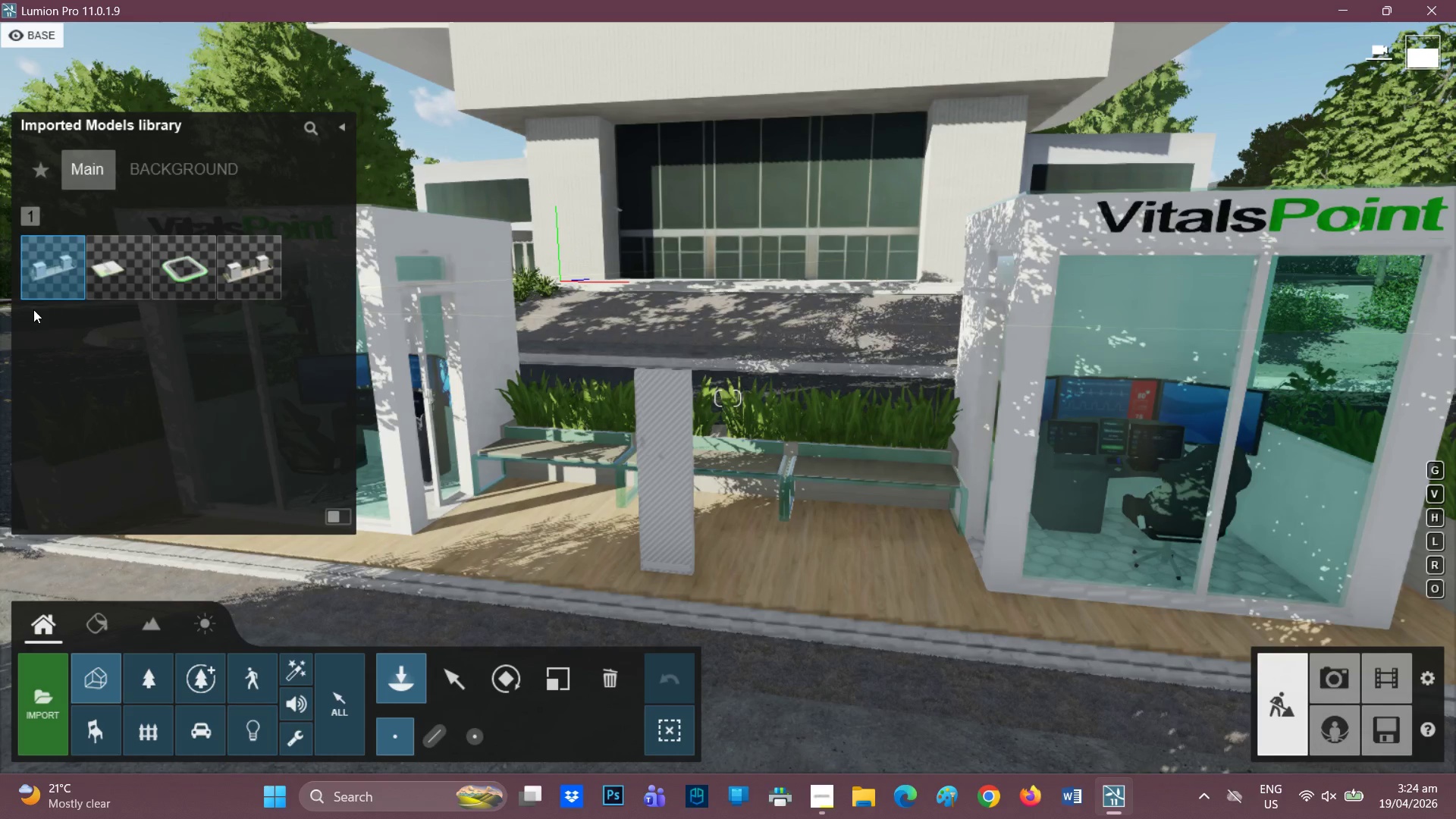 
key(Space)
 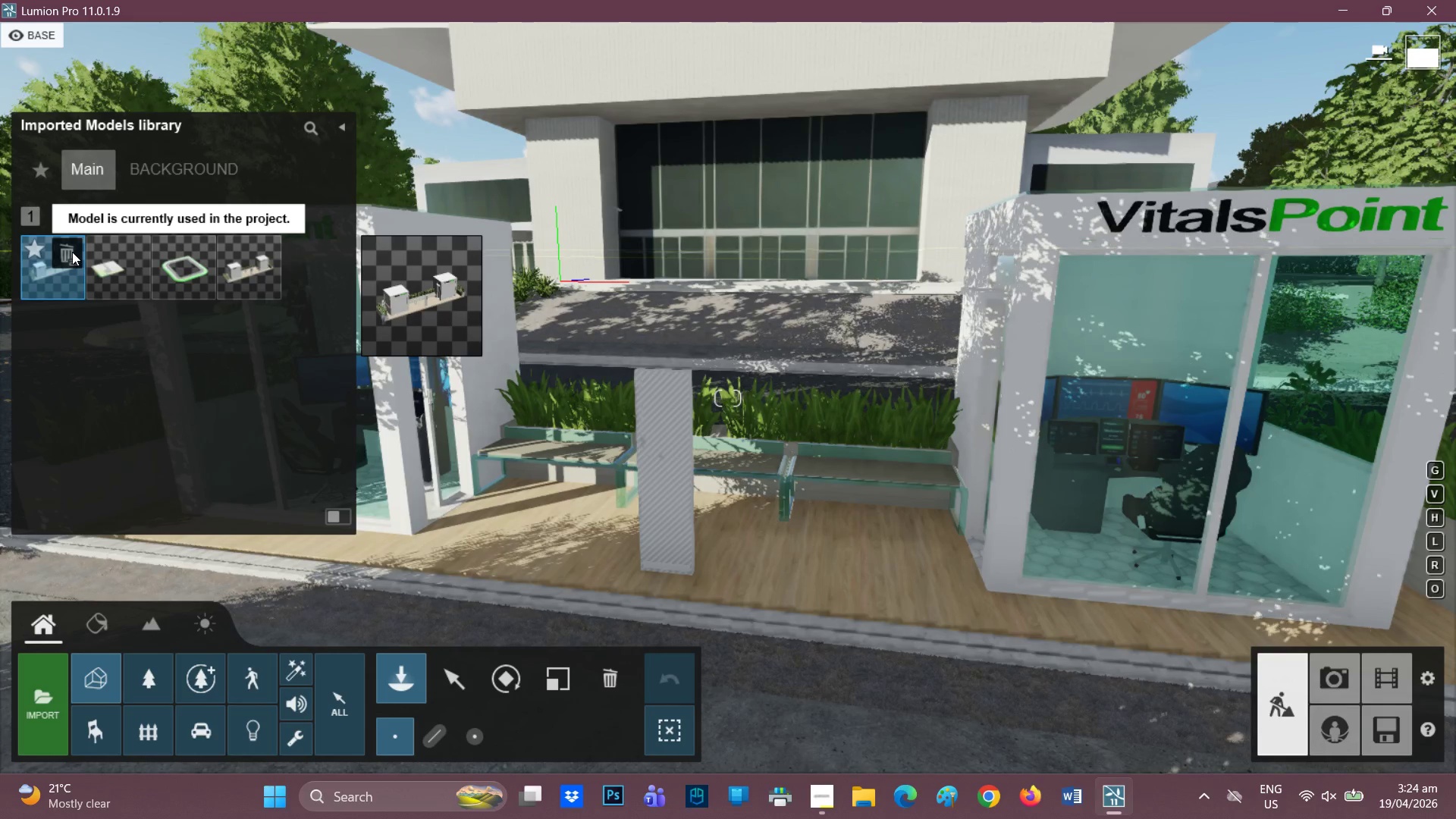 
double_click([71, 252])
 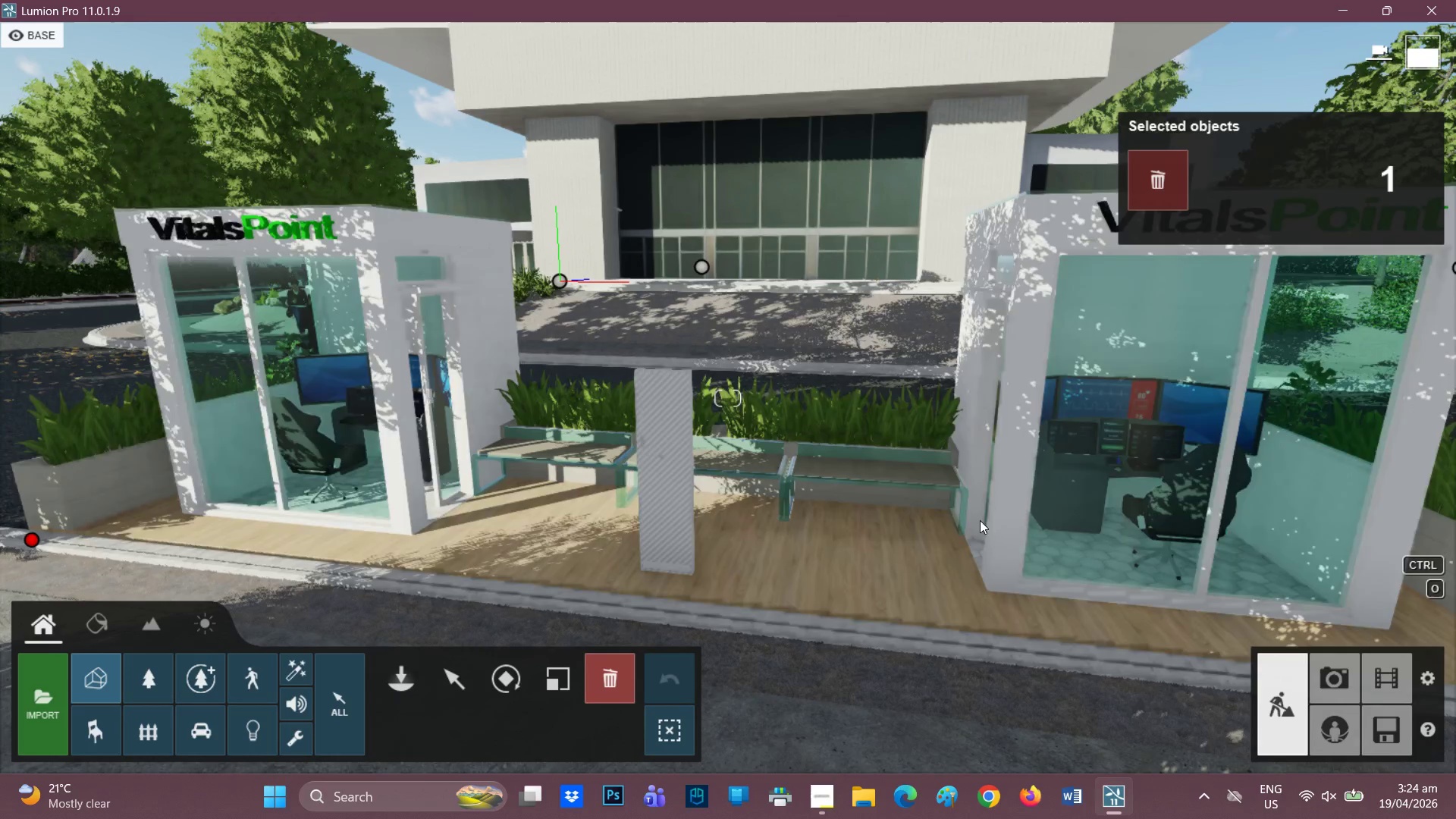 
left_click([1050, 458])
 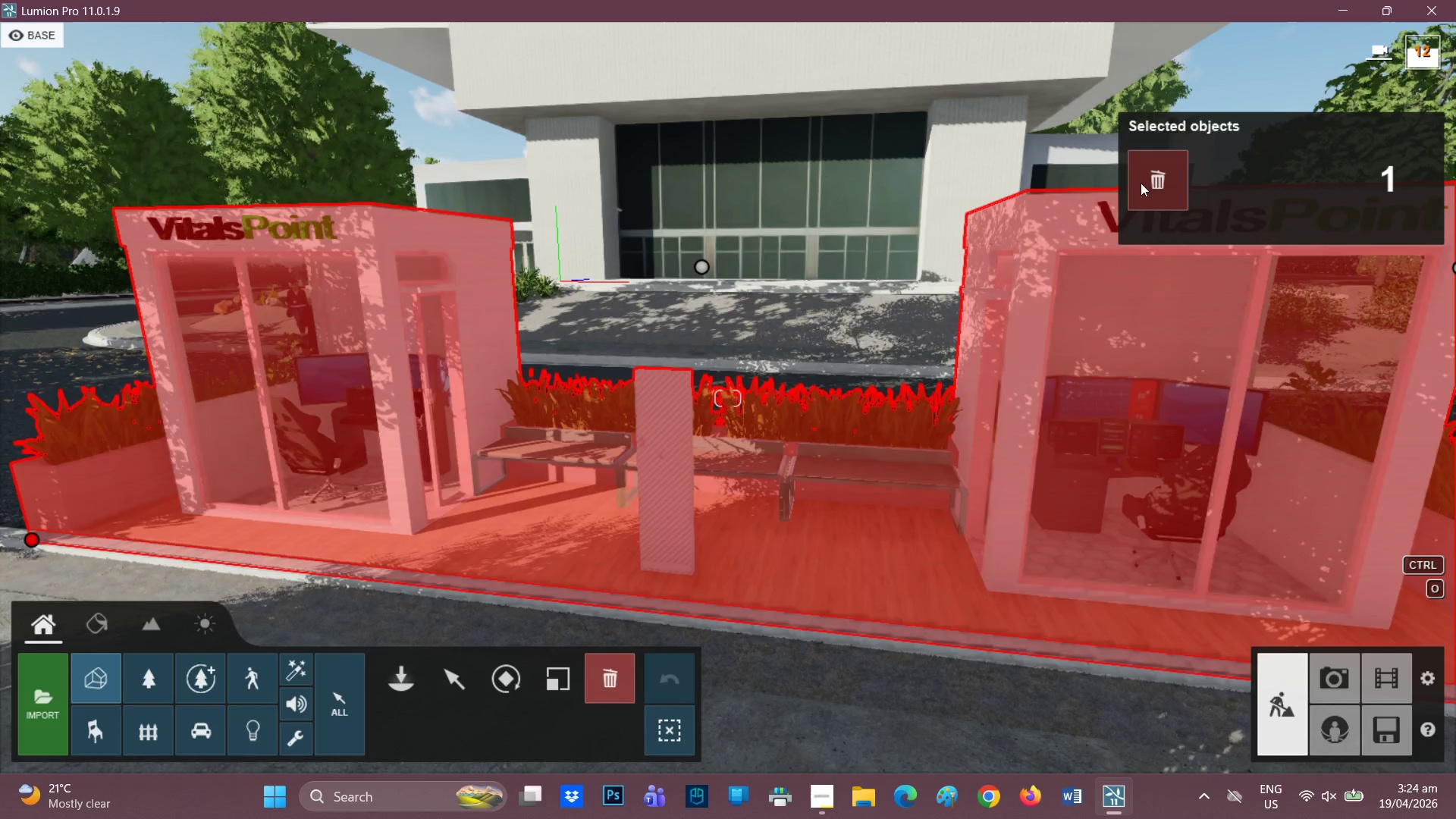 
left_click([1153, 179])
 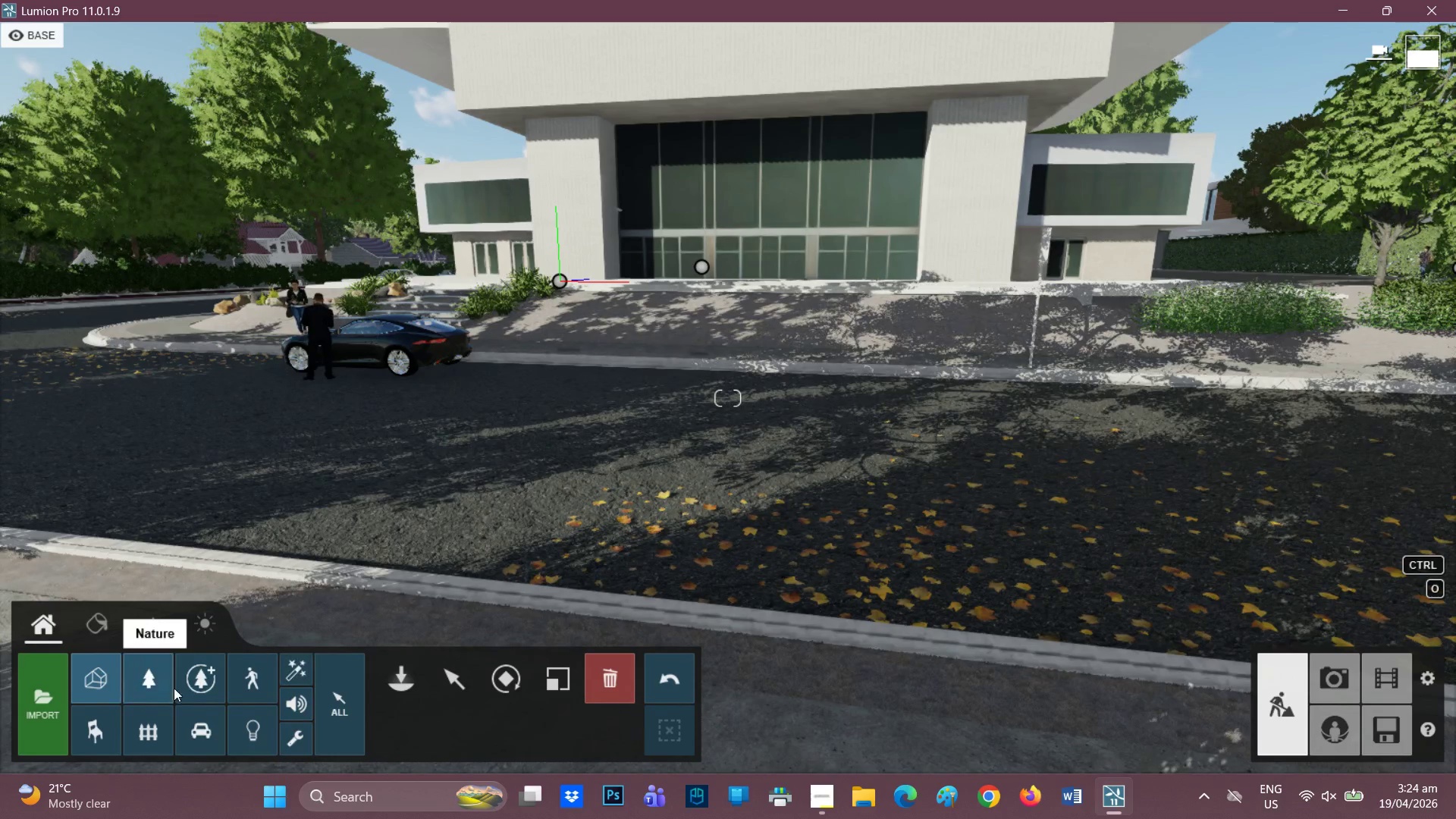 
left_click([406, 684])
 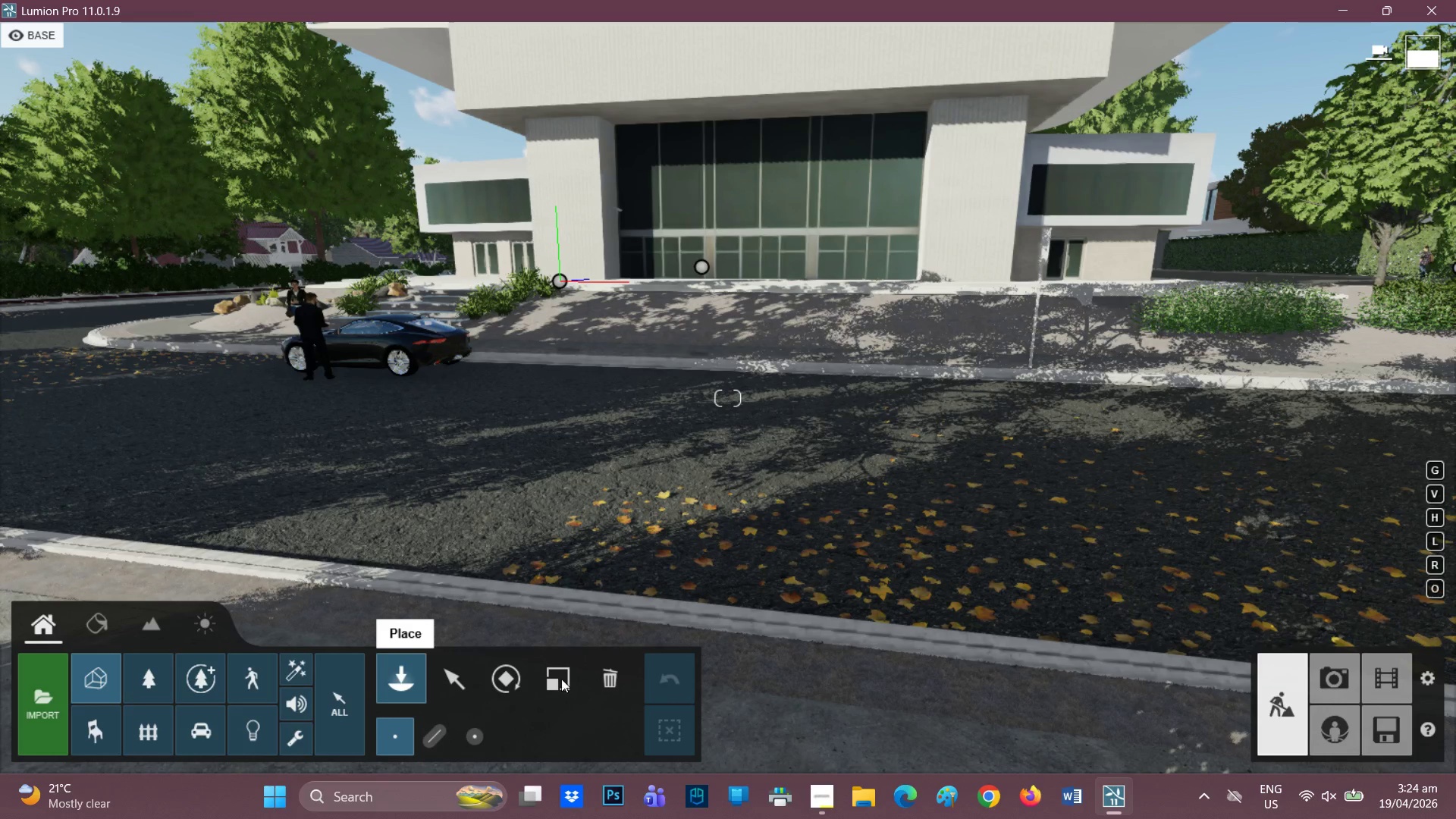 
wait(5.01)
 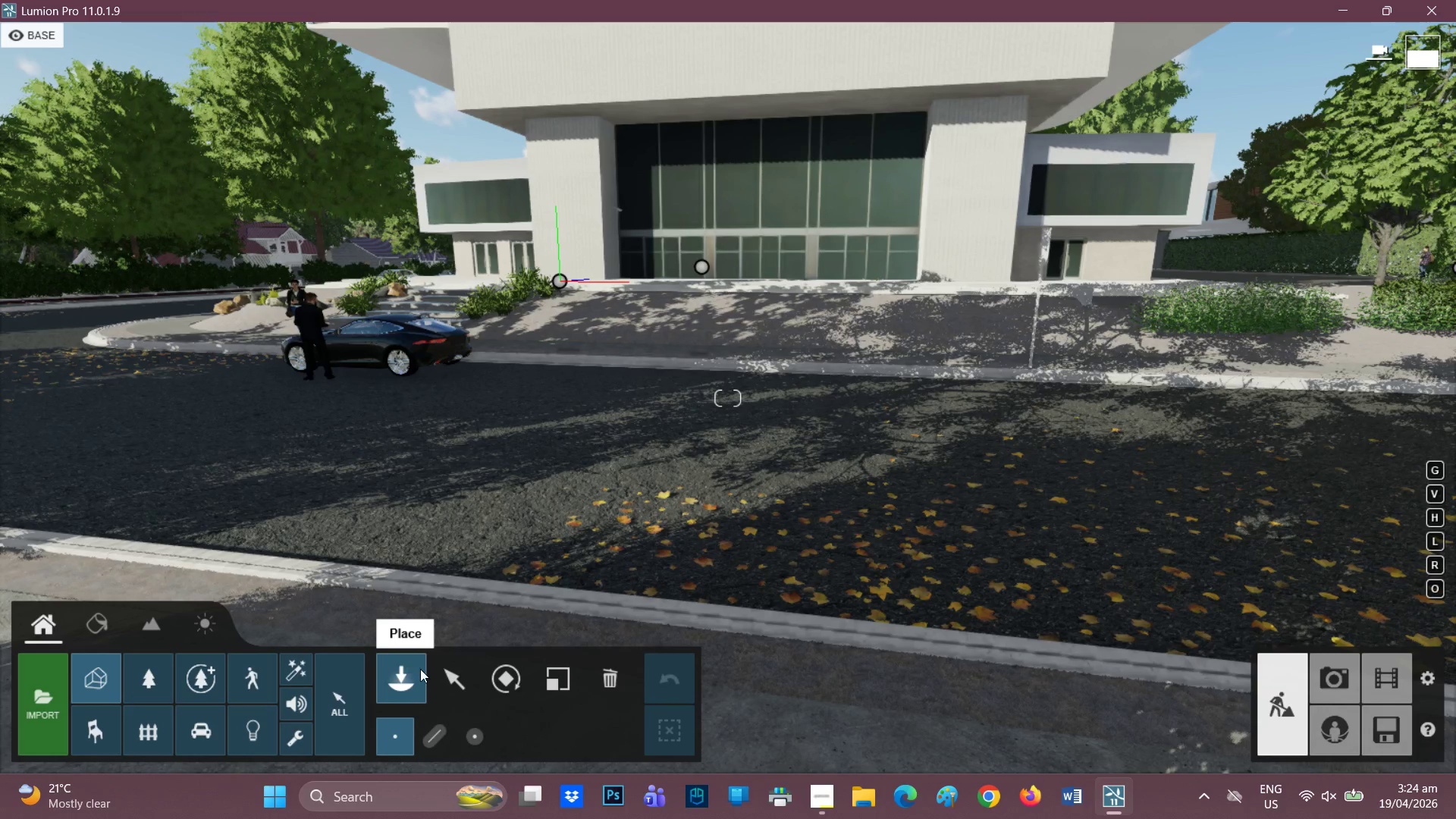 
left_click([608, 679])
 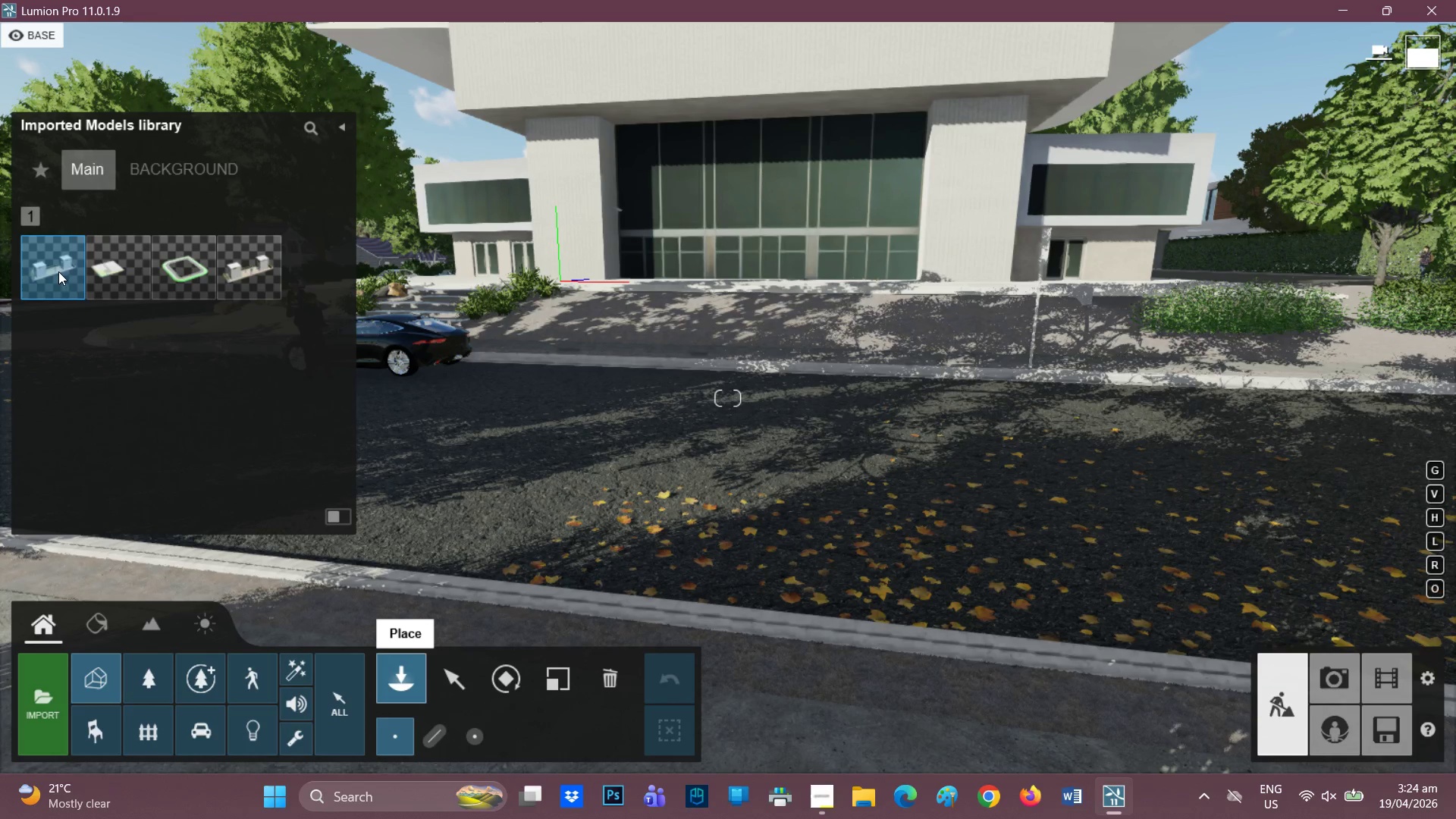 
wait(9.99)
 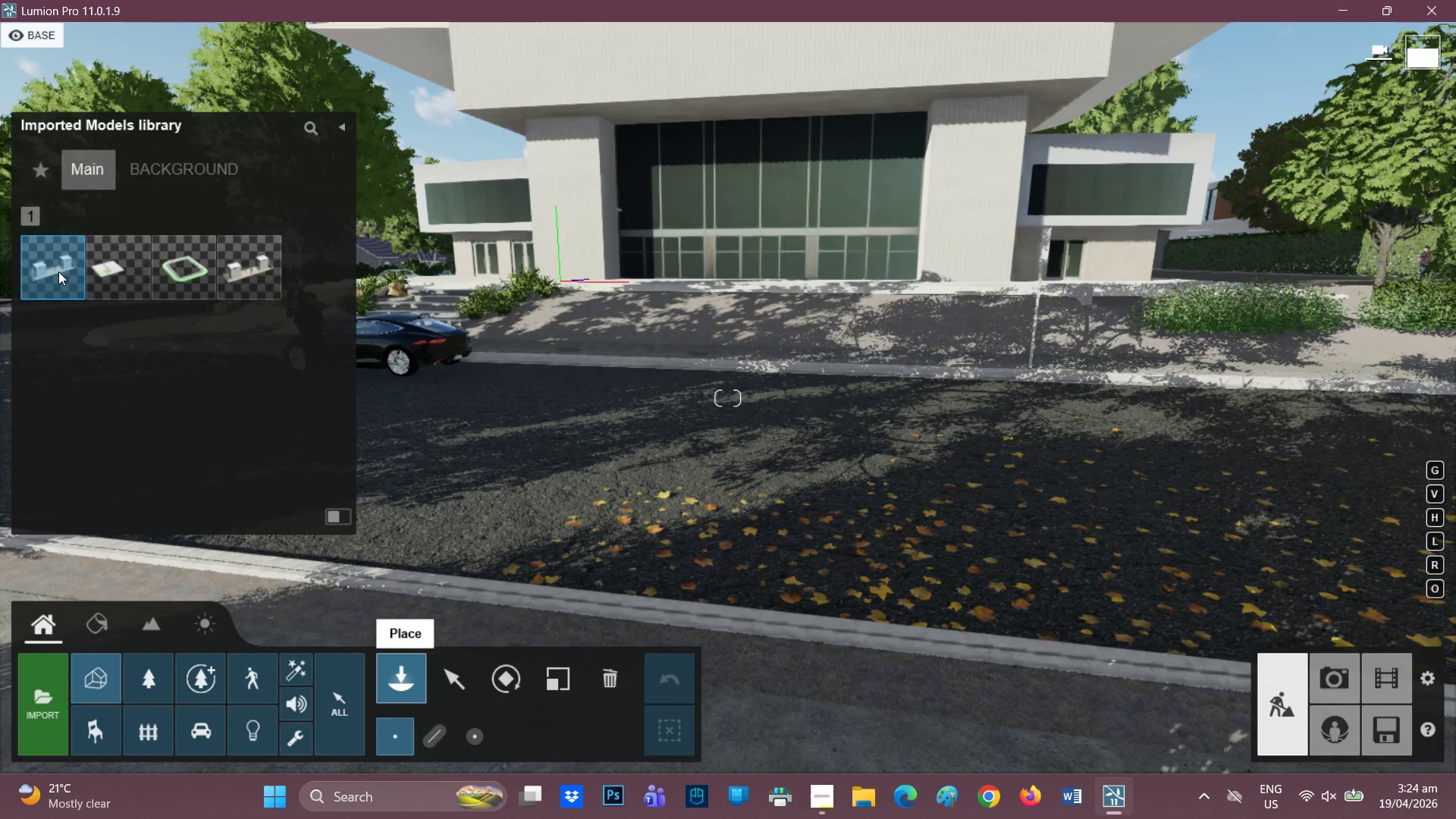 
double_click([74, 246])
 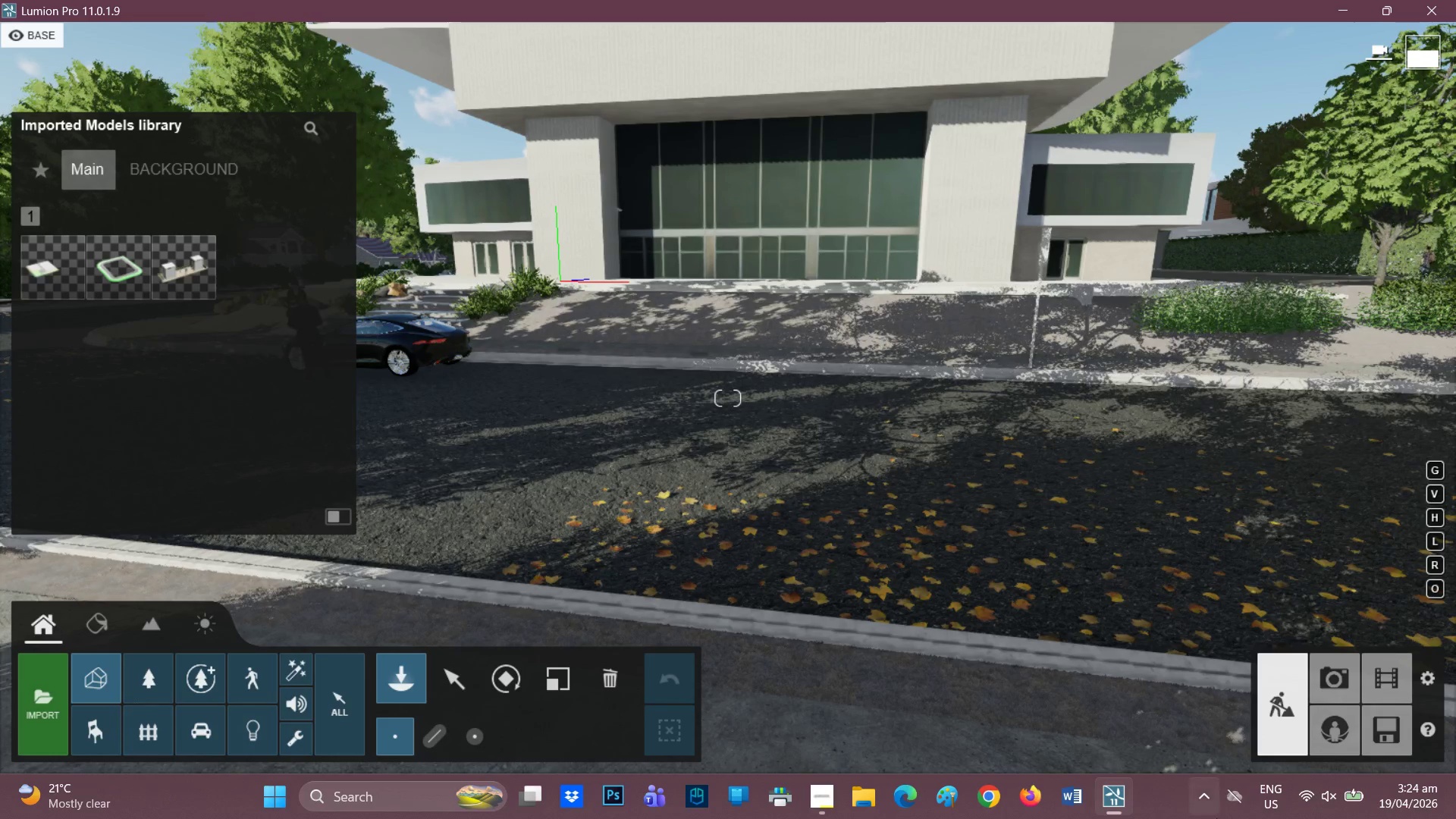 
left_click([870, 794])
 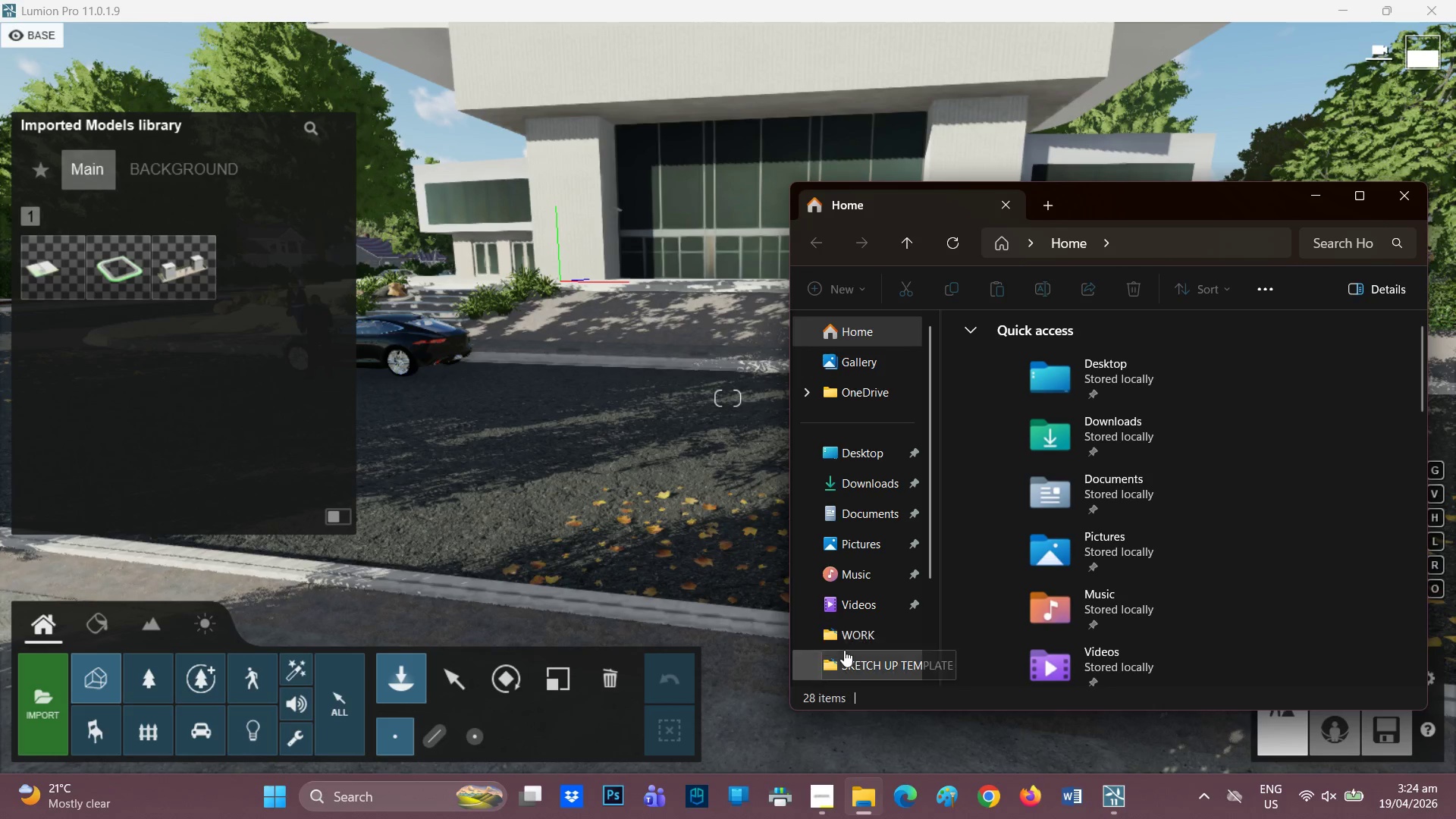 
wait(5.11)
 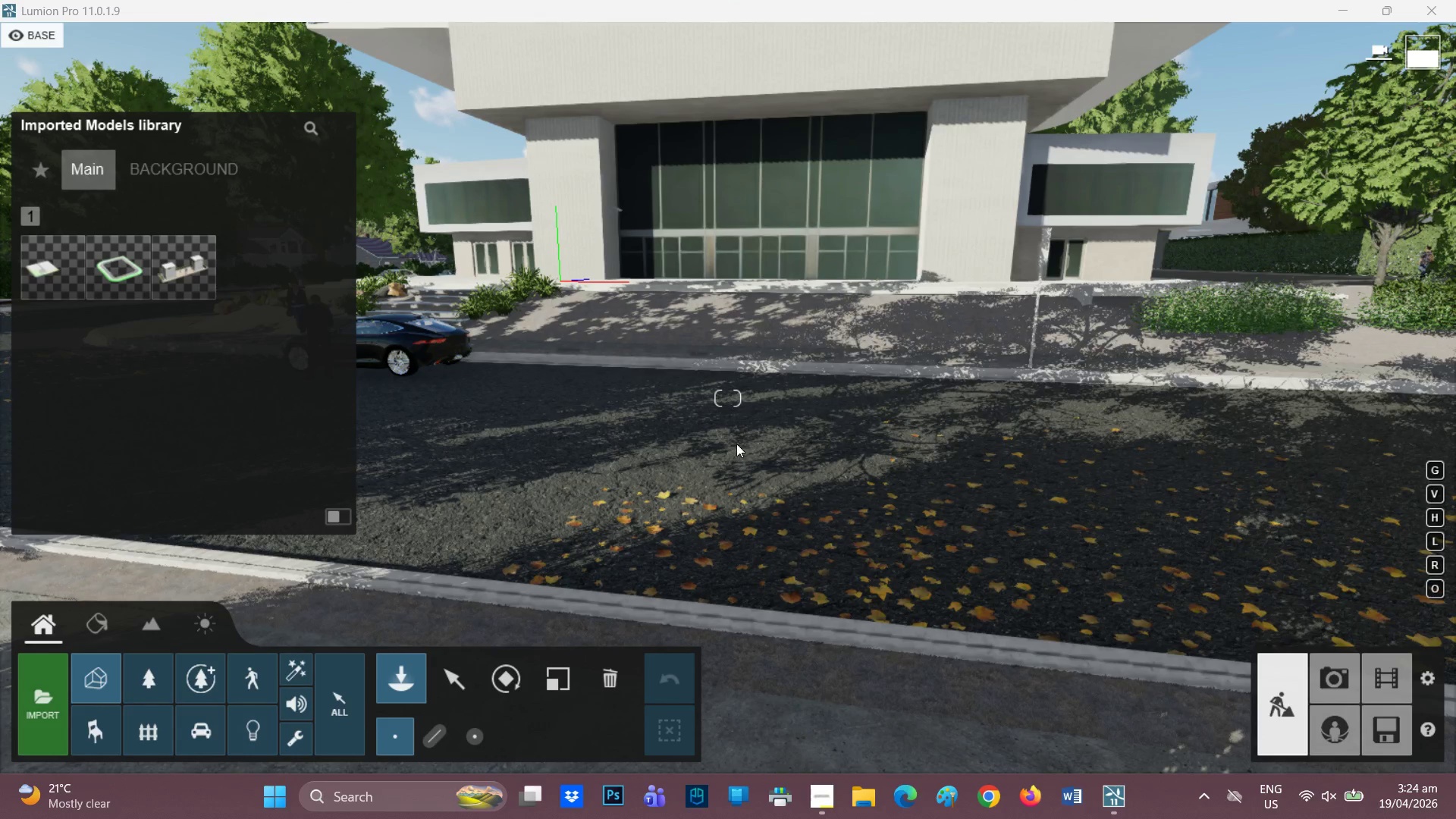 
left_click([852, 621])
 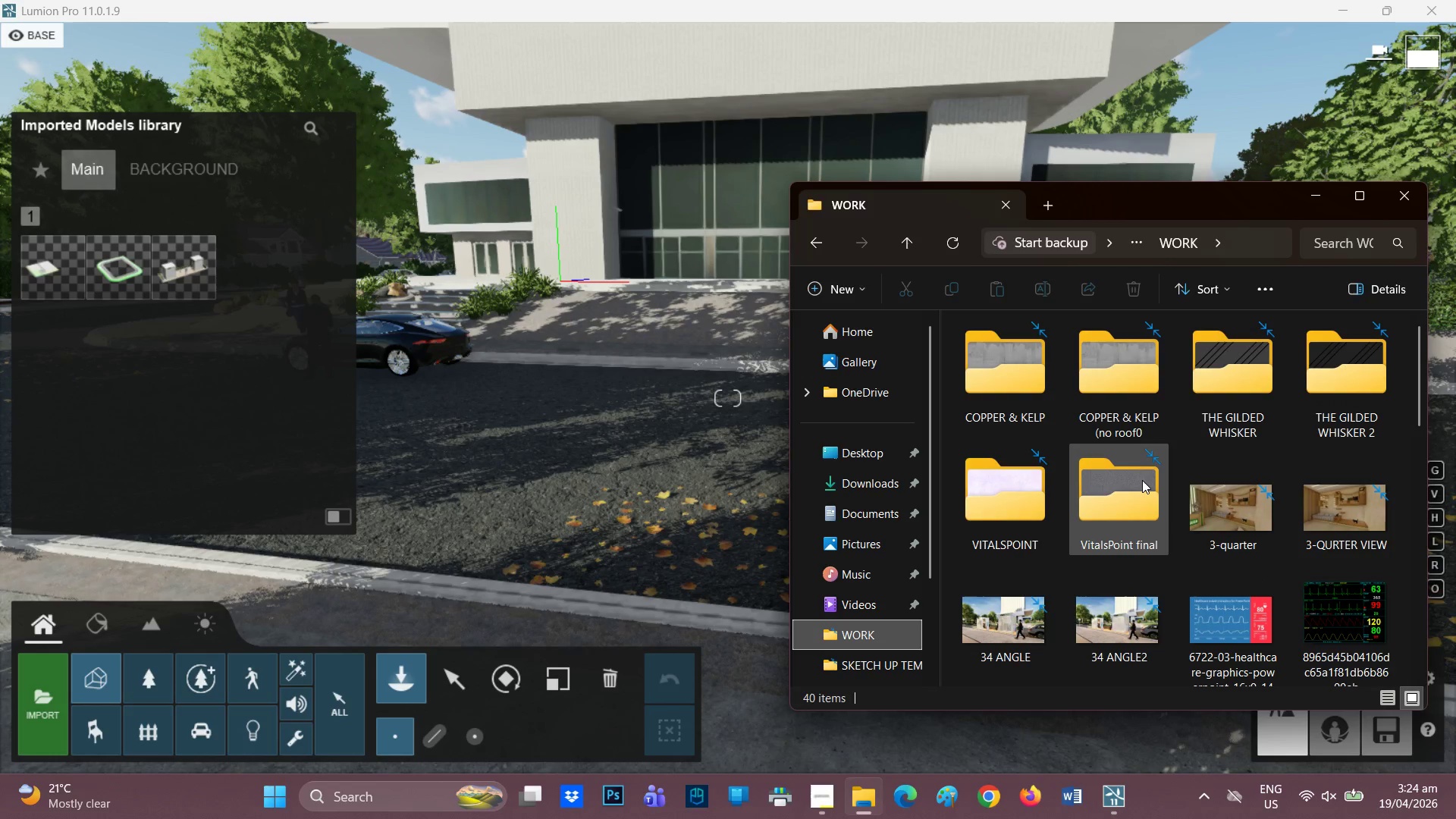 
scroll: coordinate [1134, 500], scroll_direction: down, amount: 5.0
 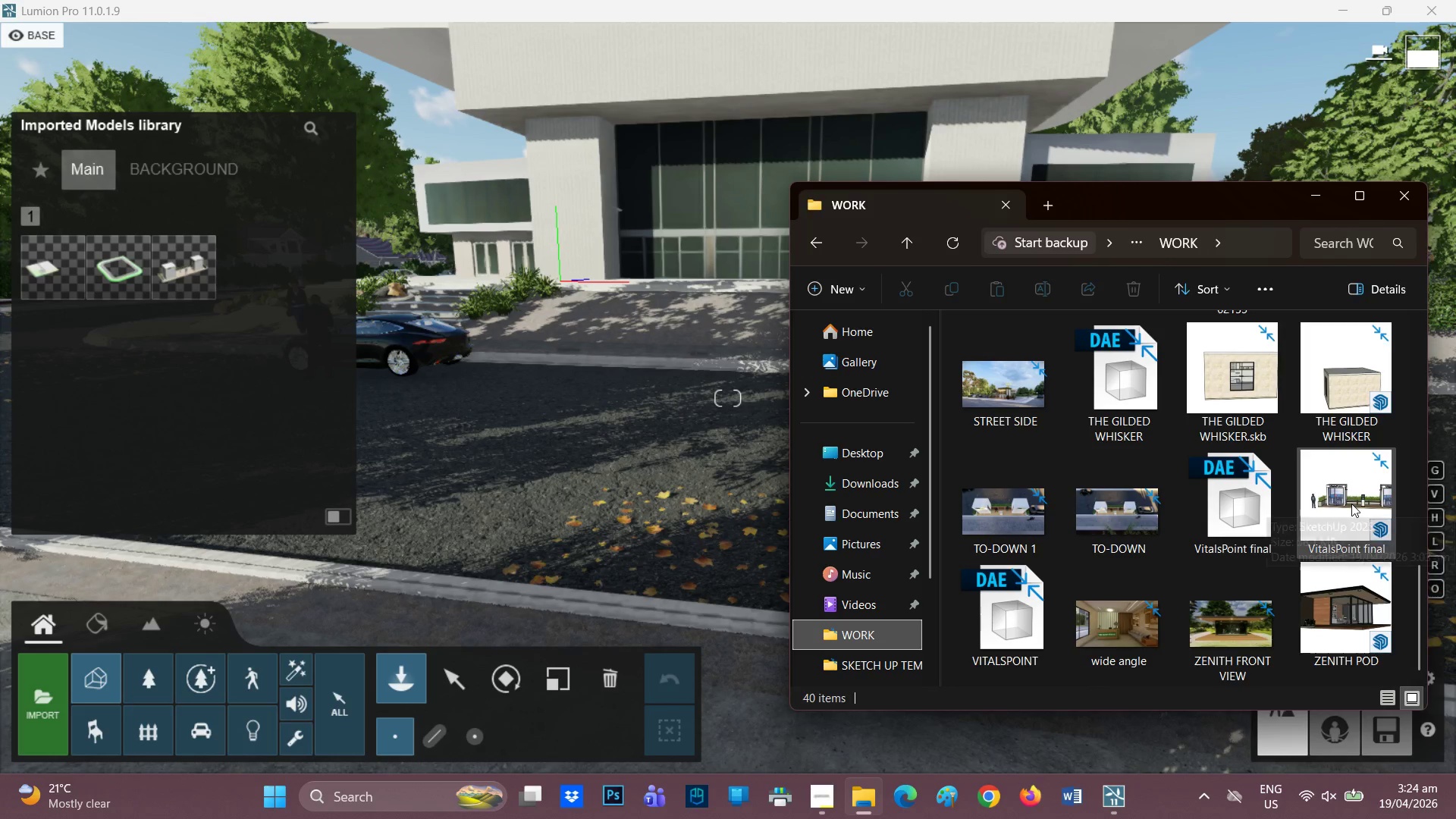 
double_click([1351, 504])
 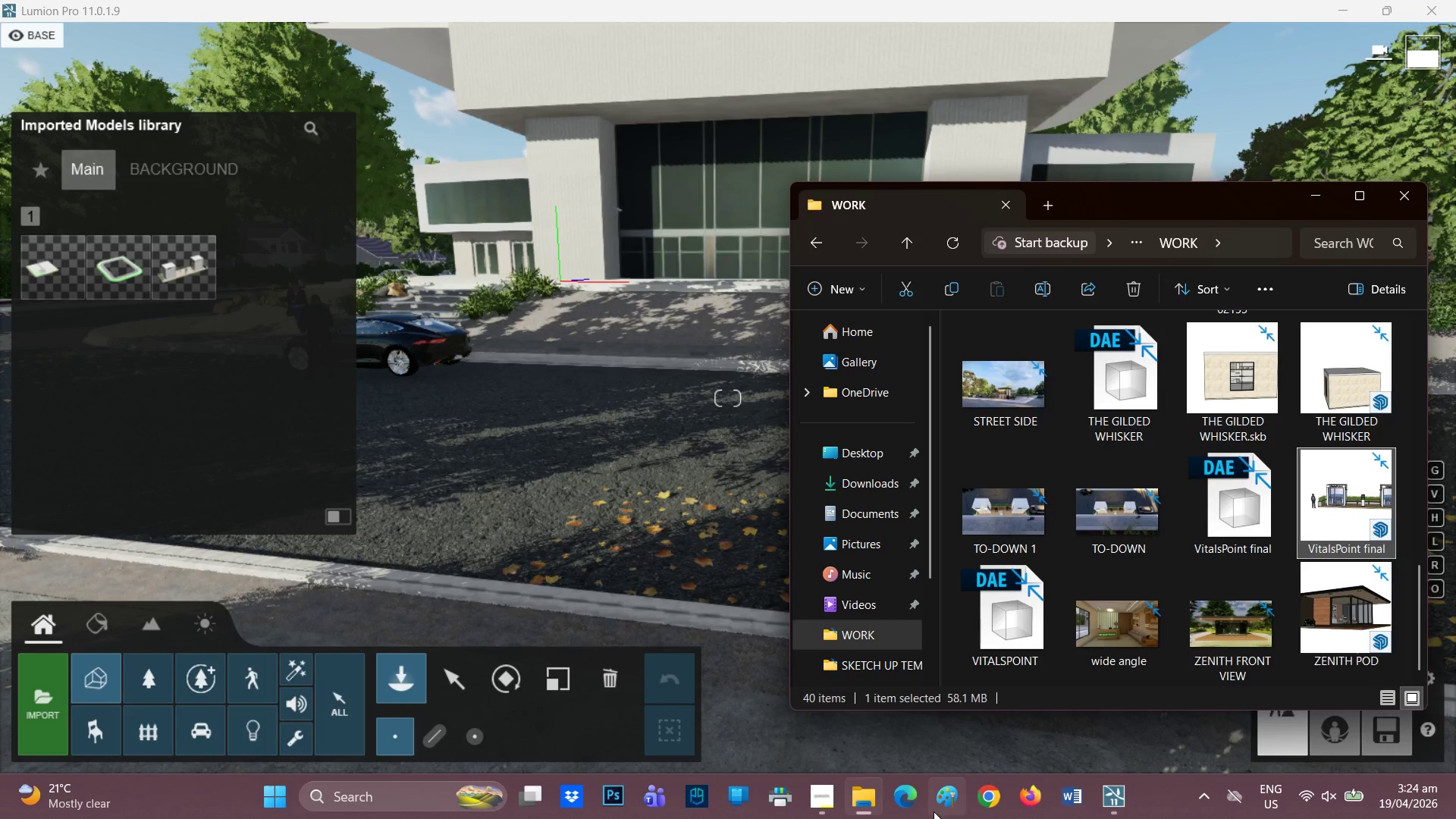 
wait(5.61)
 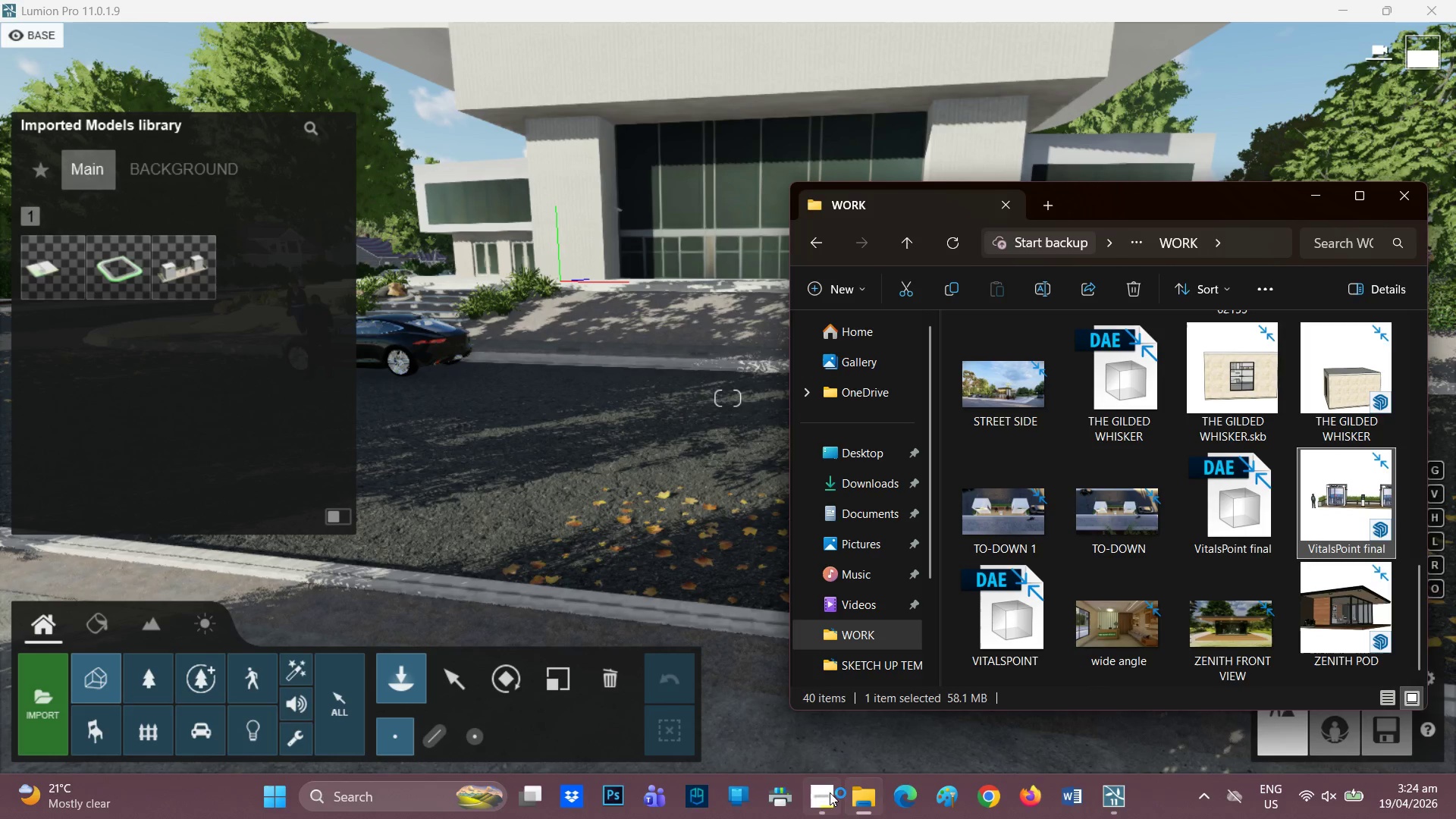 
left_click([818, 786])